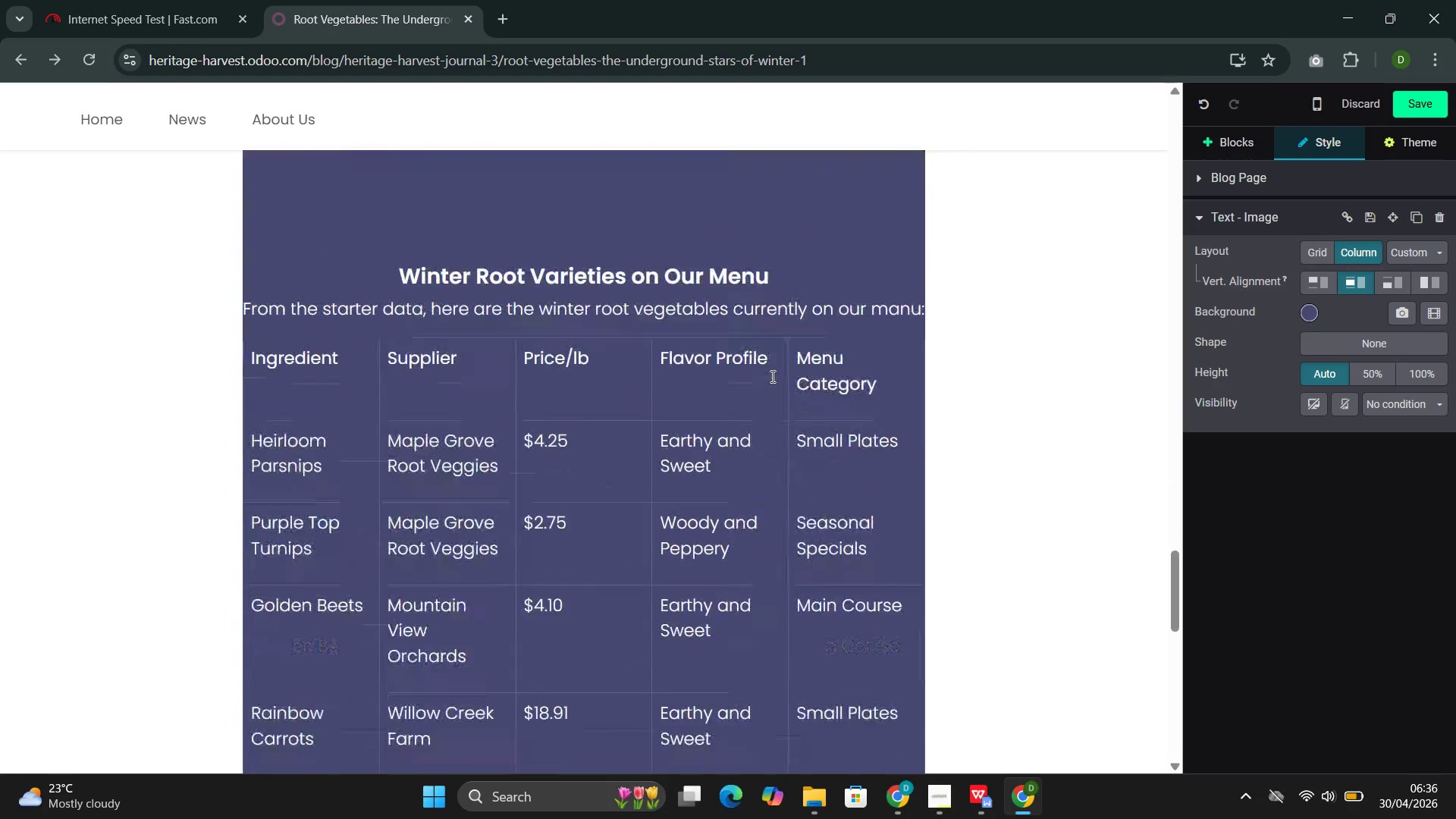 
wait(9.08)
 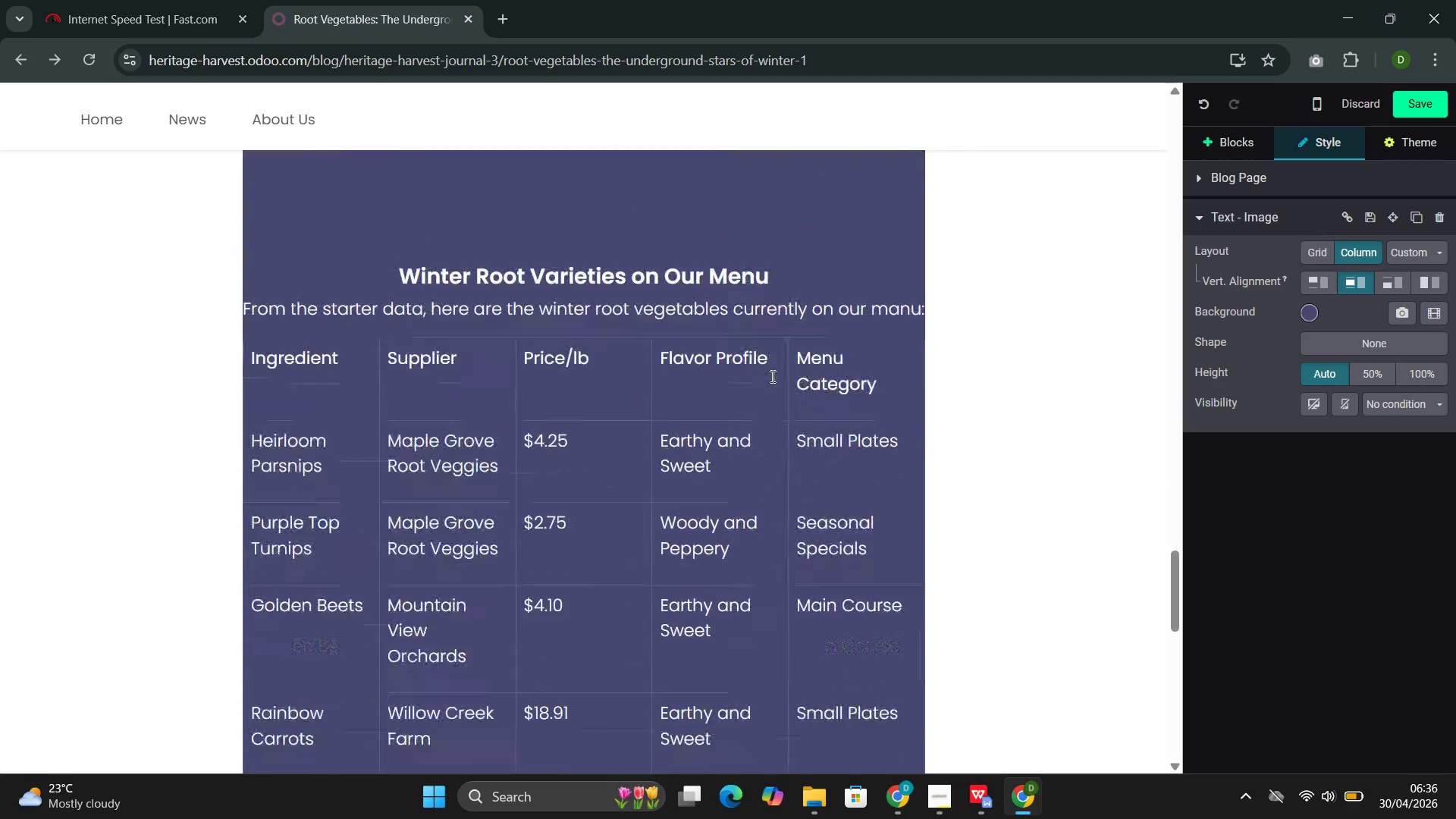 
left_click([1427, 113])
 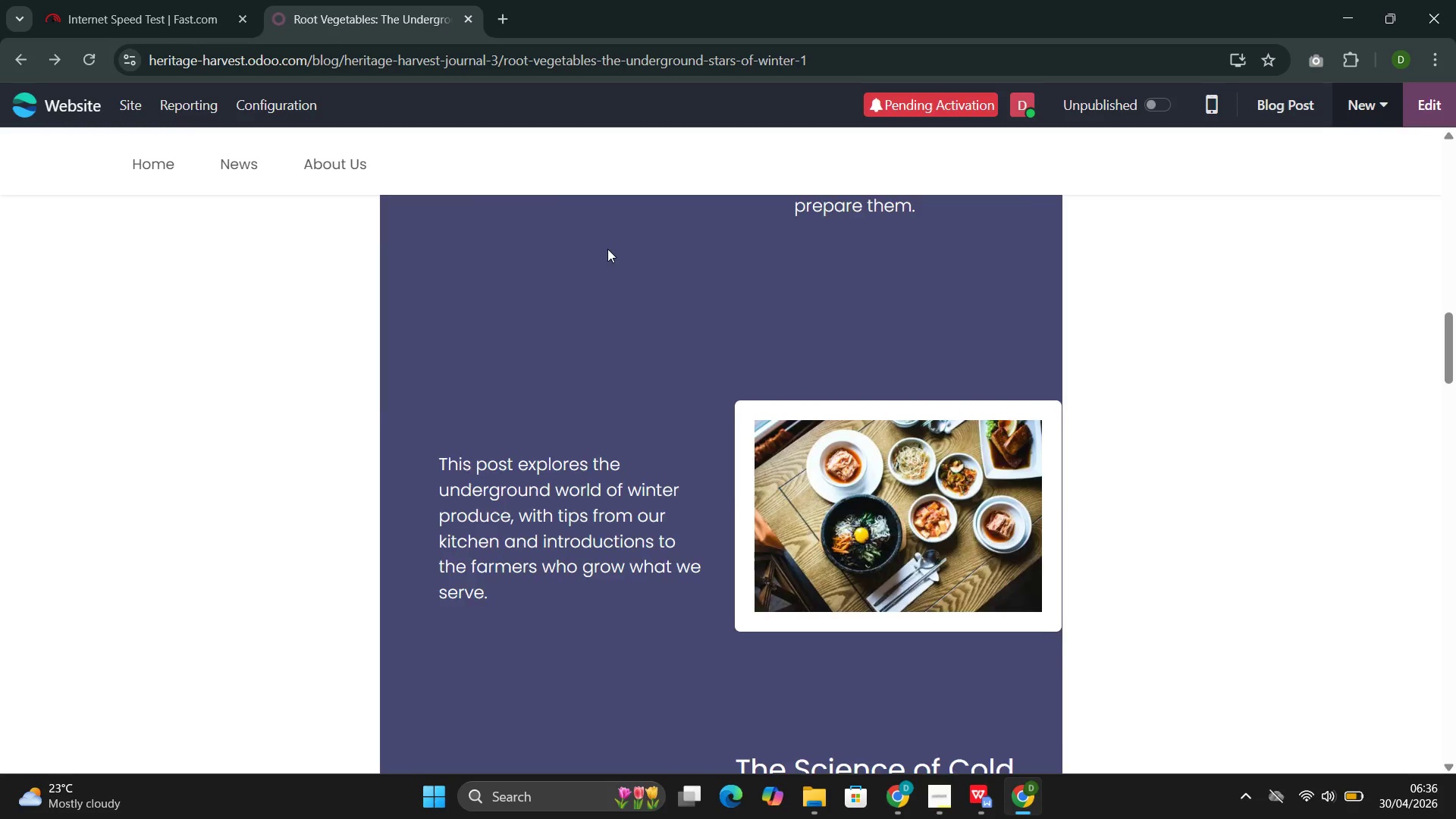 
wait(5.09)
 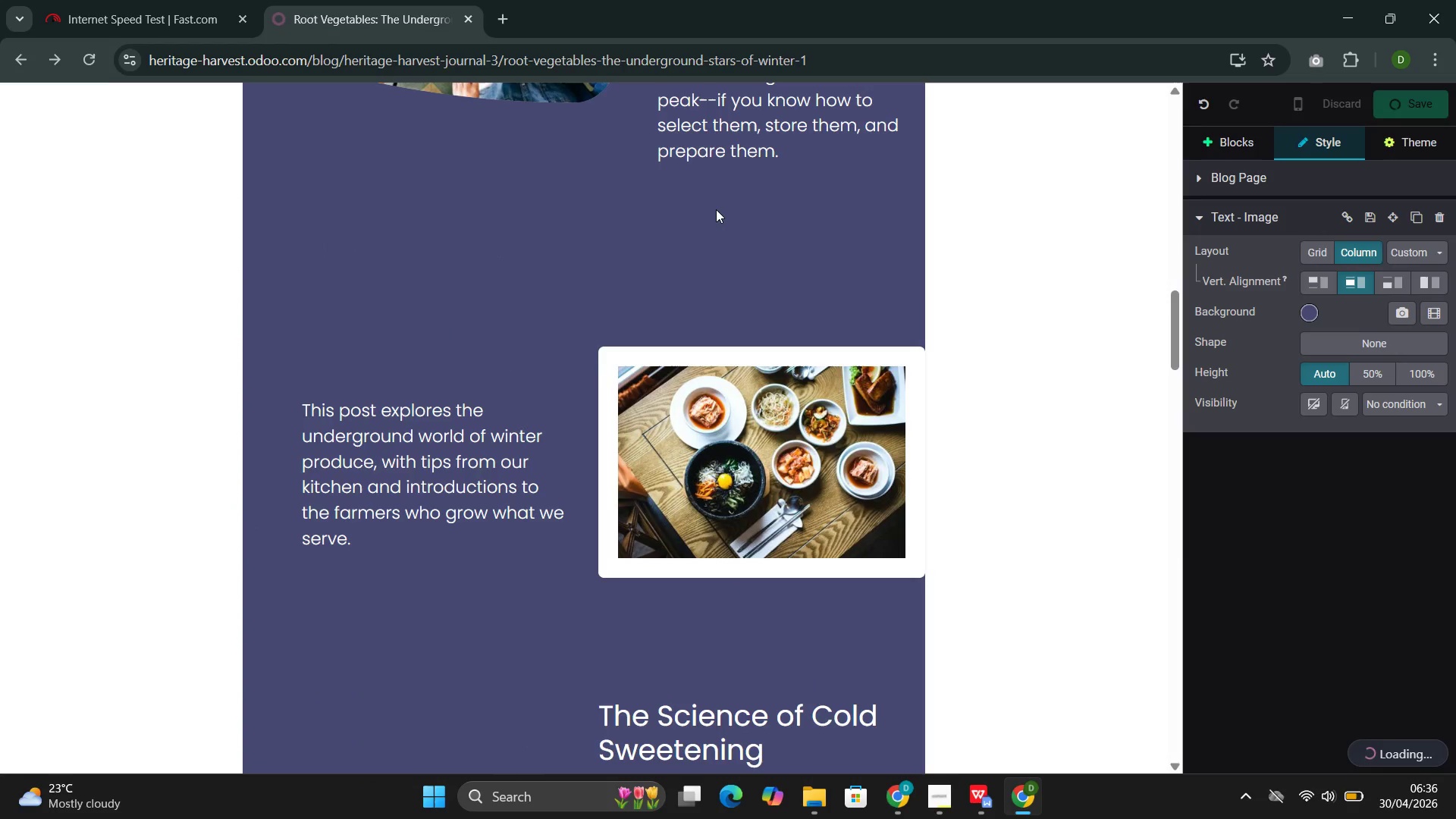 
left_click([290, 103])
 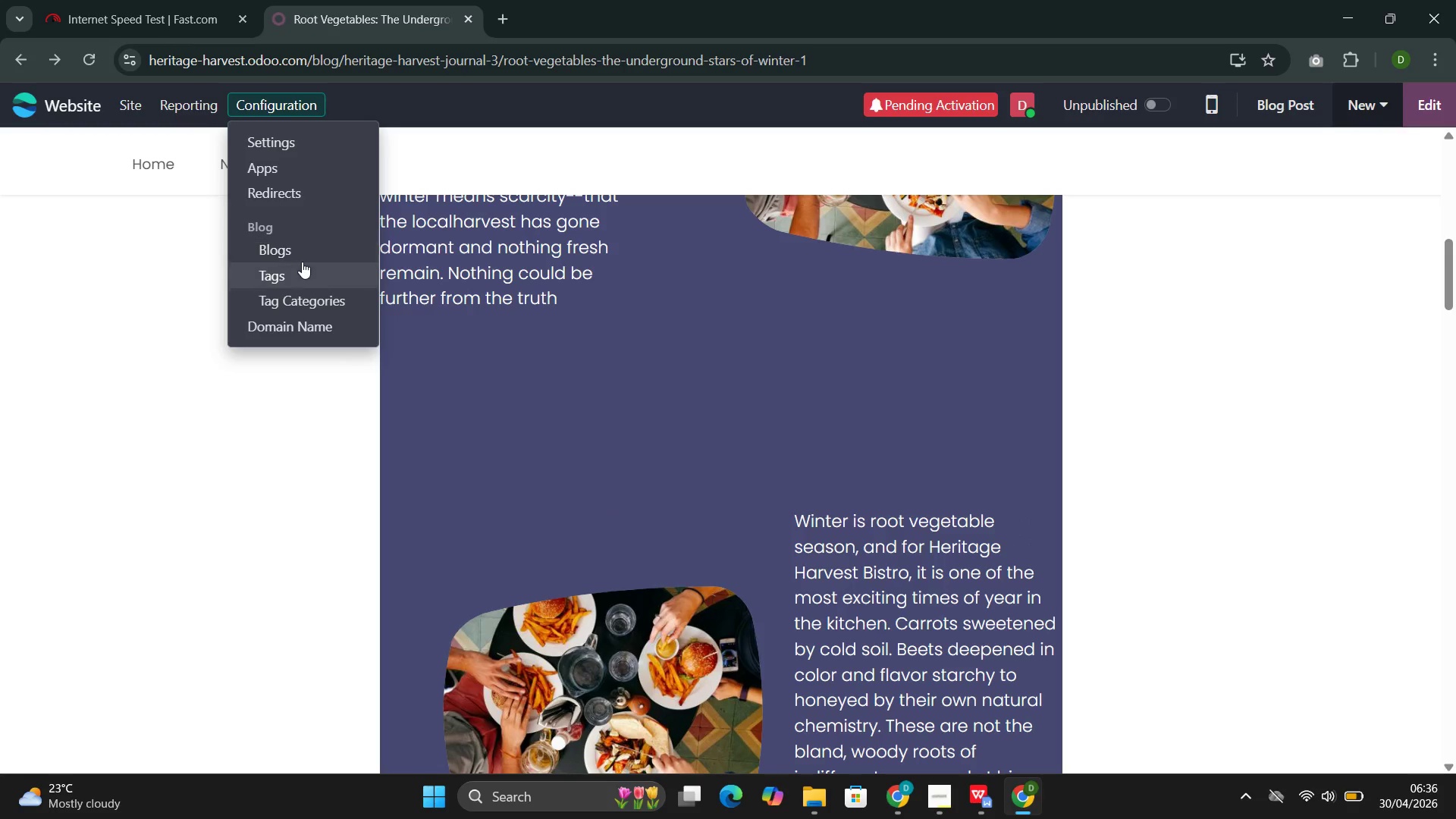 
left_click([299, 270])
 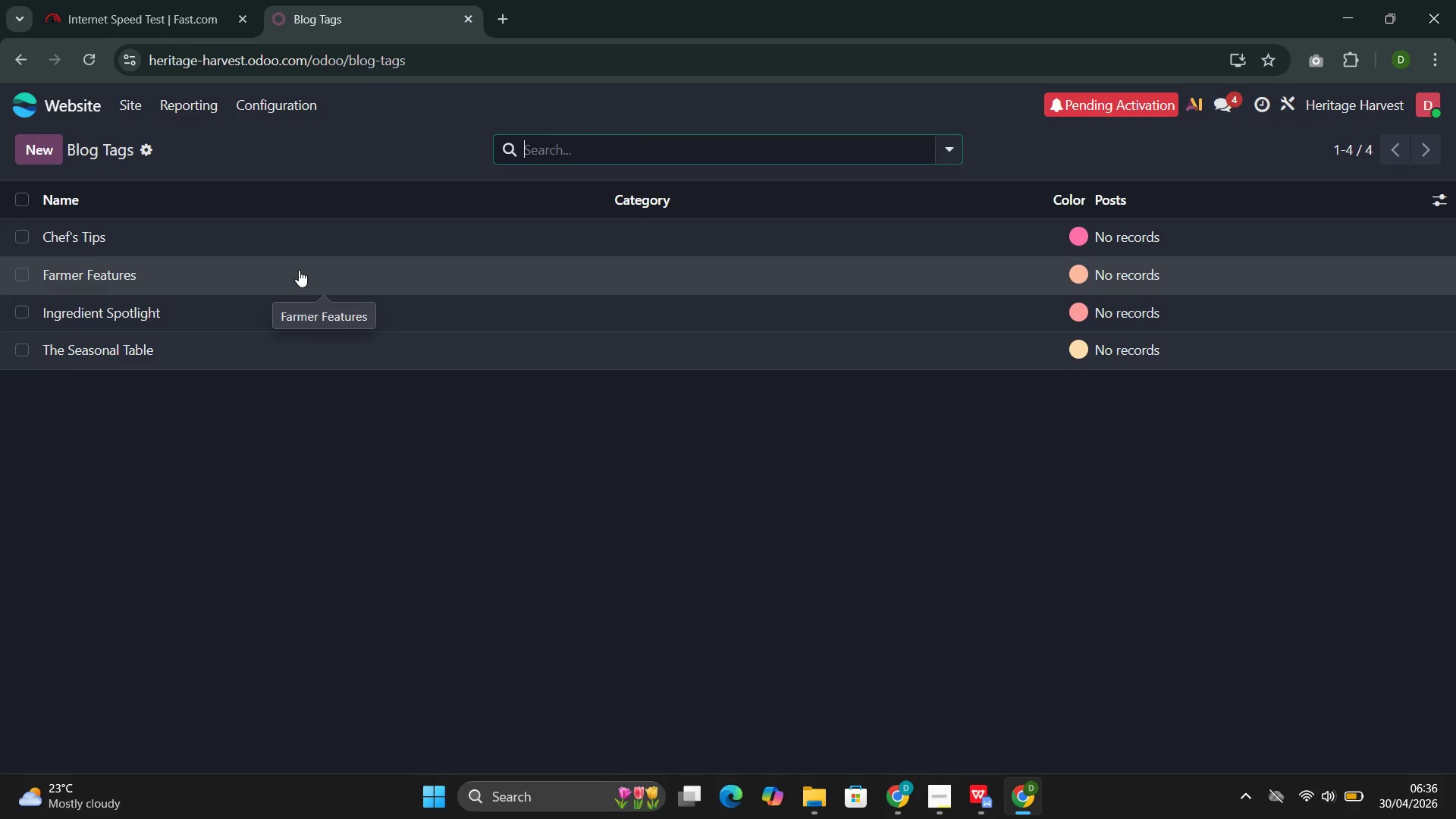 
wait(16.05)
 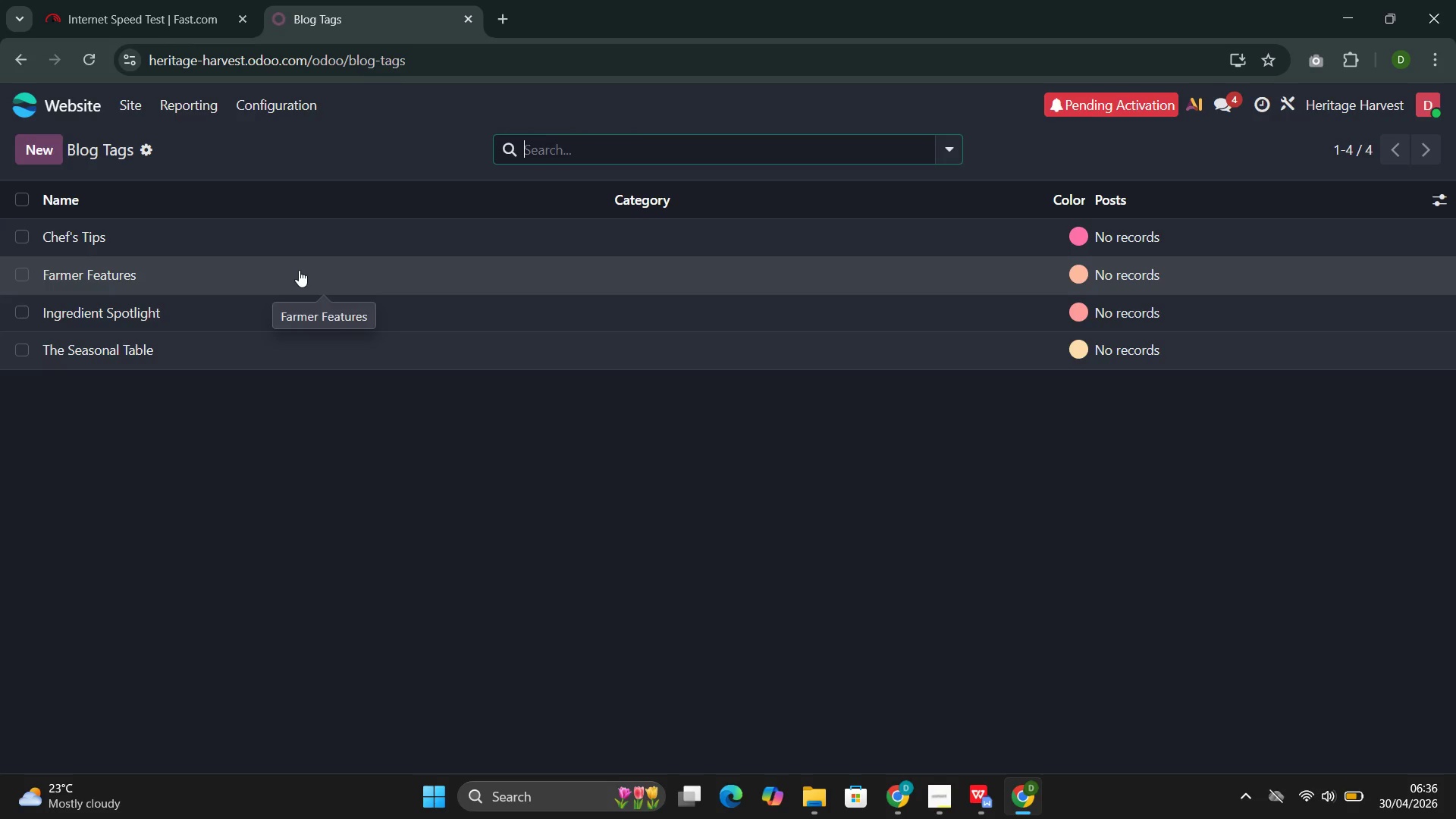 
left_click([142, 314])
 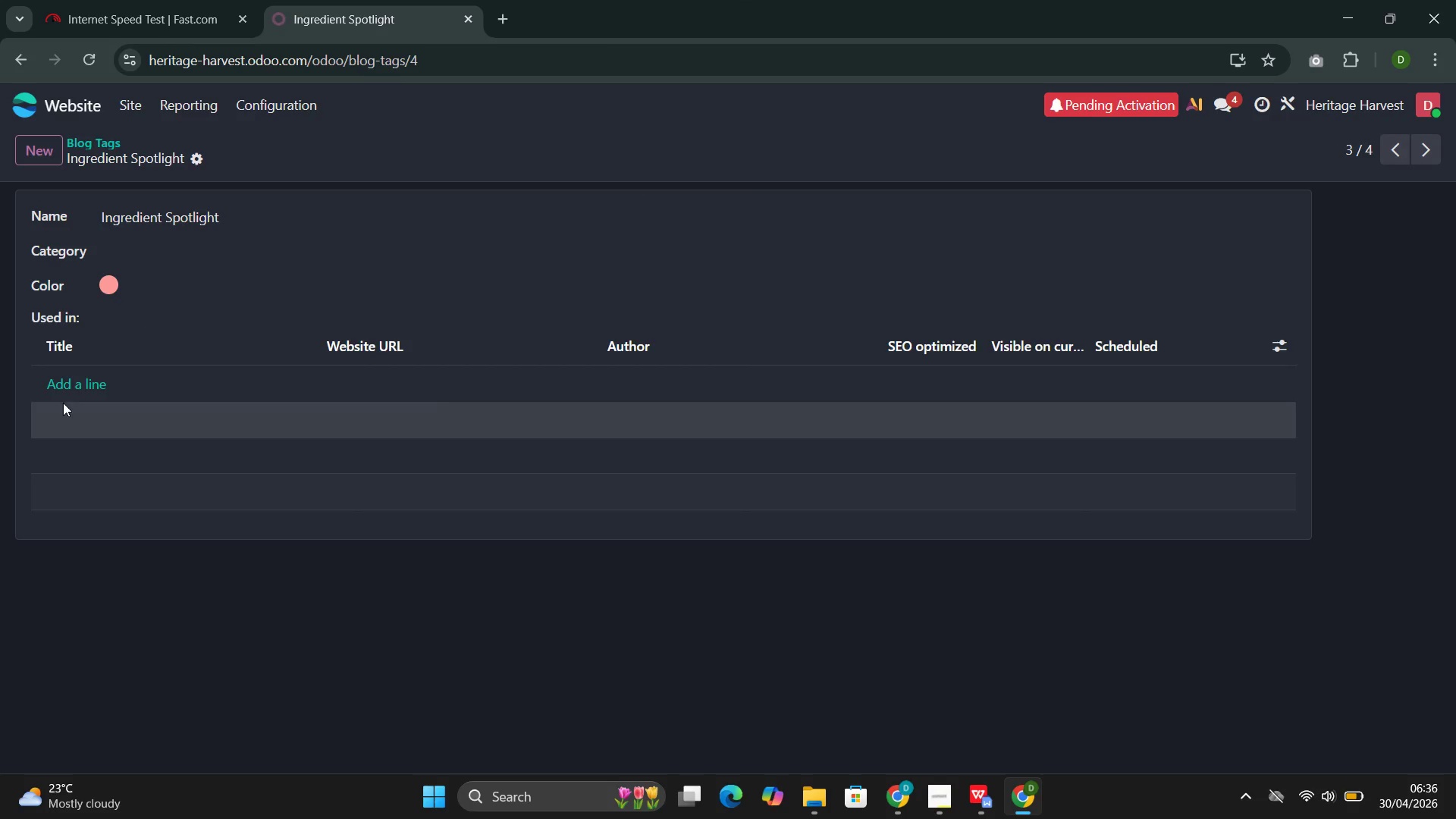 
left_click([77, 384])
 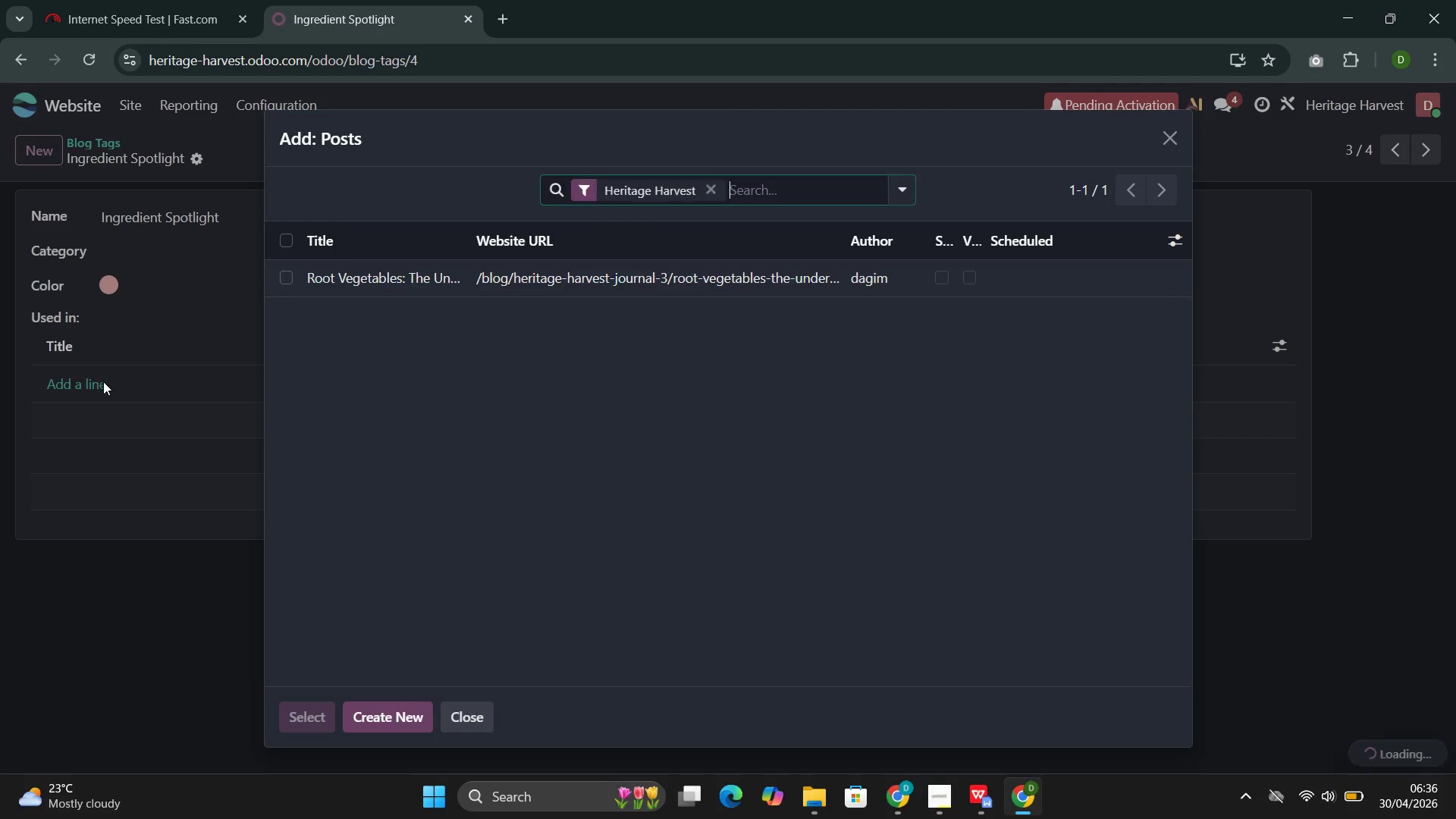 
left_click([397, 290])
 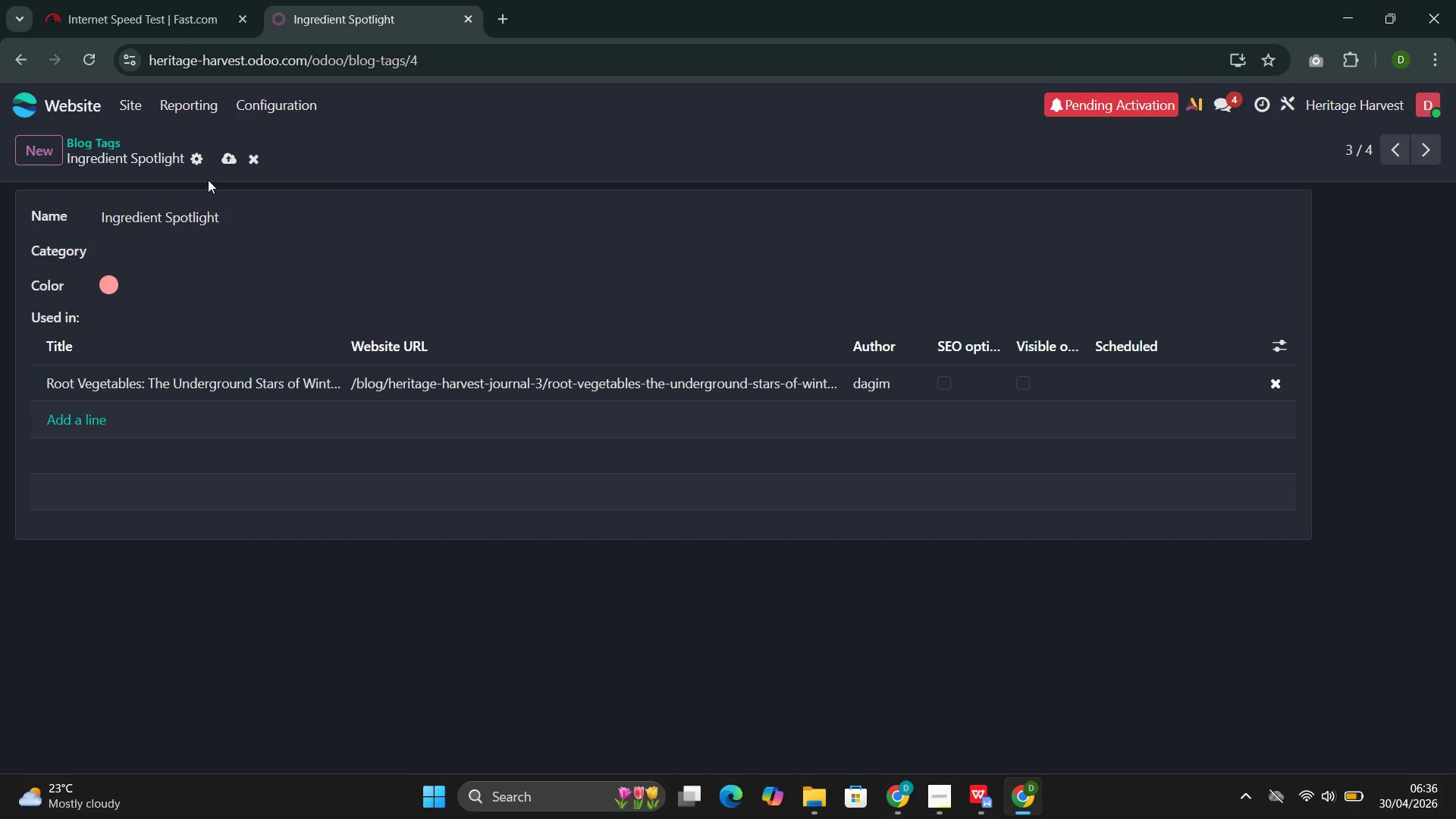 
left_click([233, 157])
 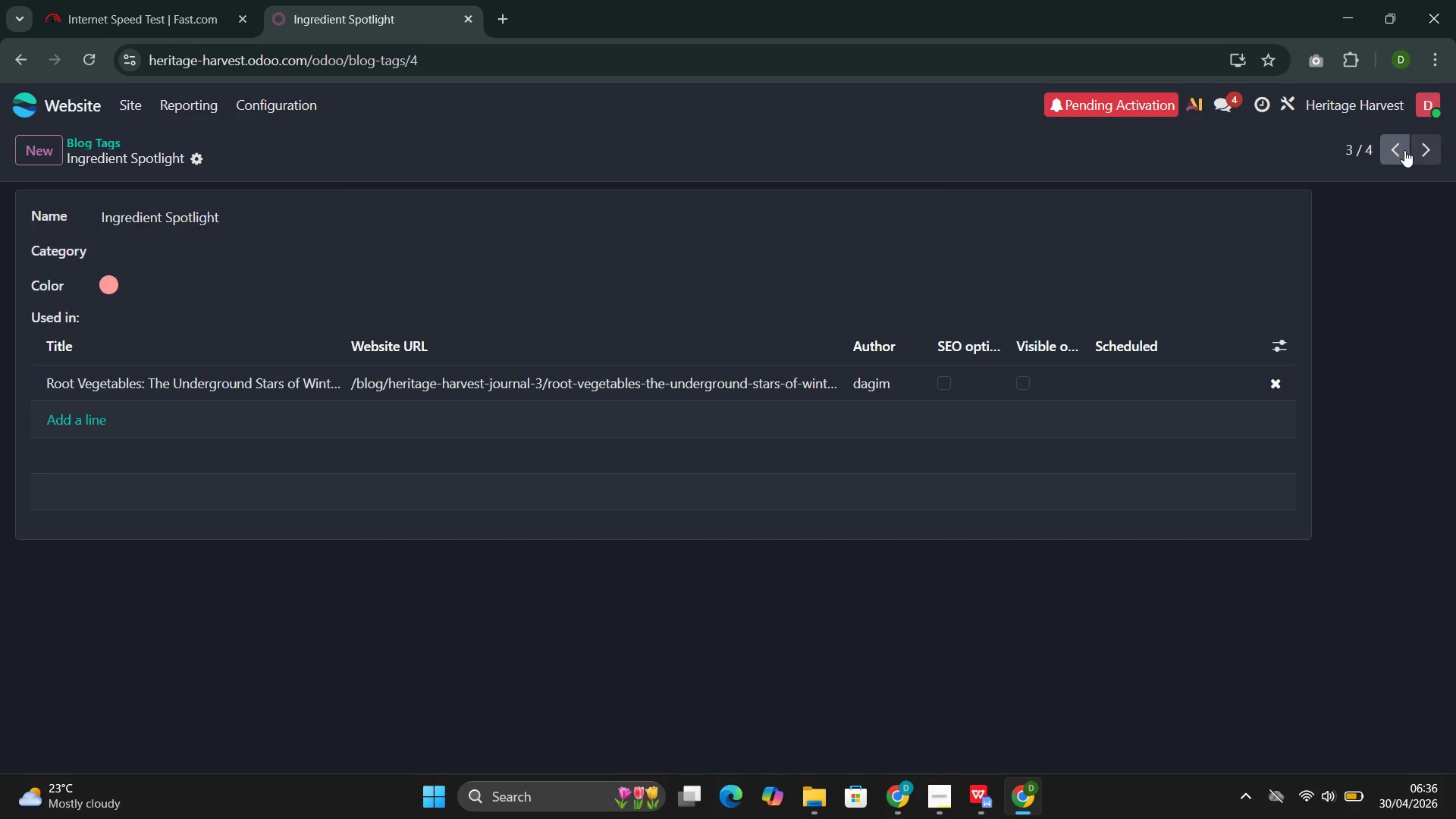 
left_click([1434, 147])
 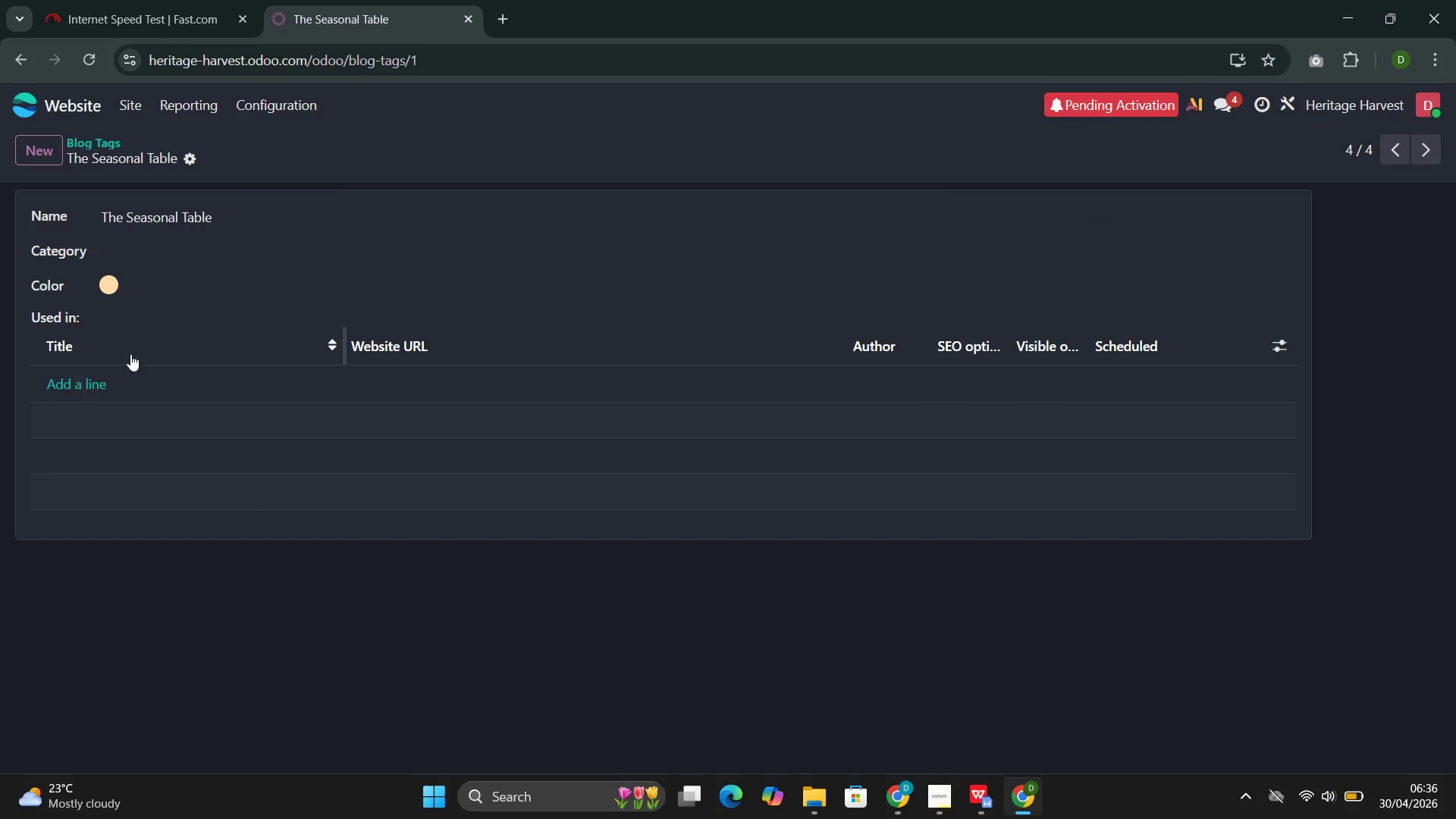 
left_click([69, 389])
 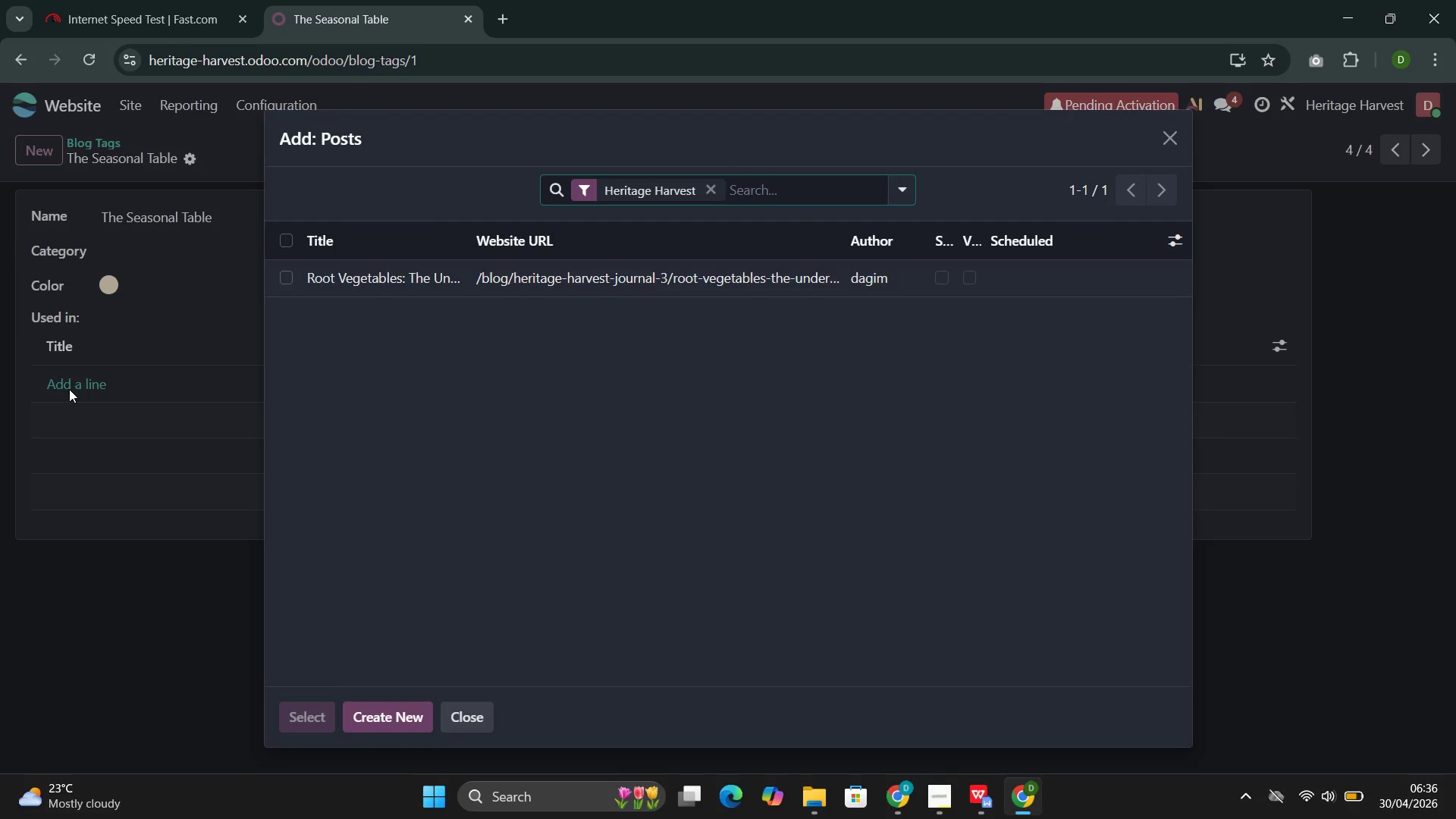 
wait(5.39)
 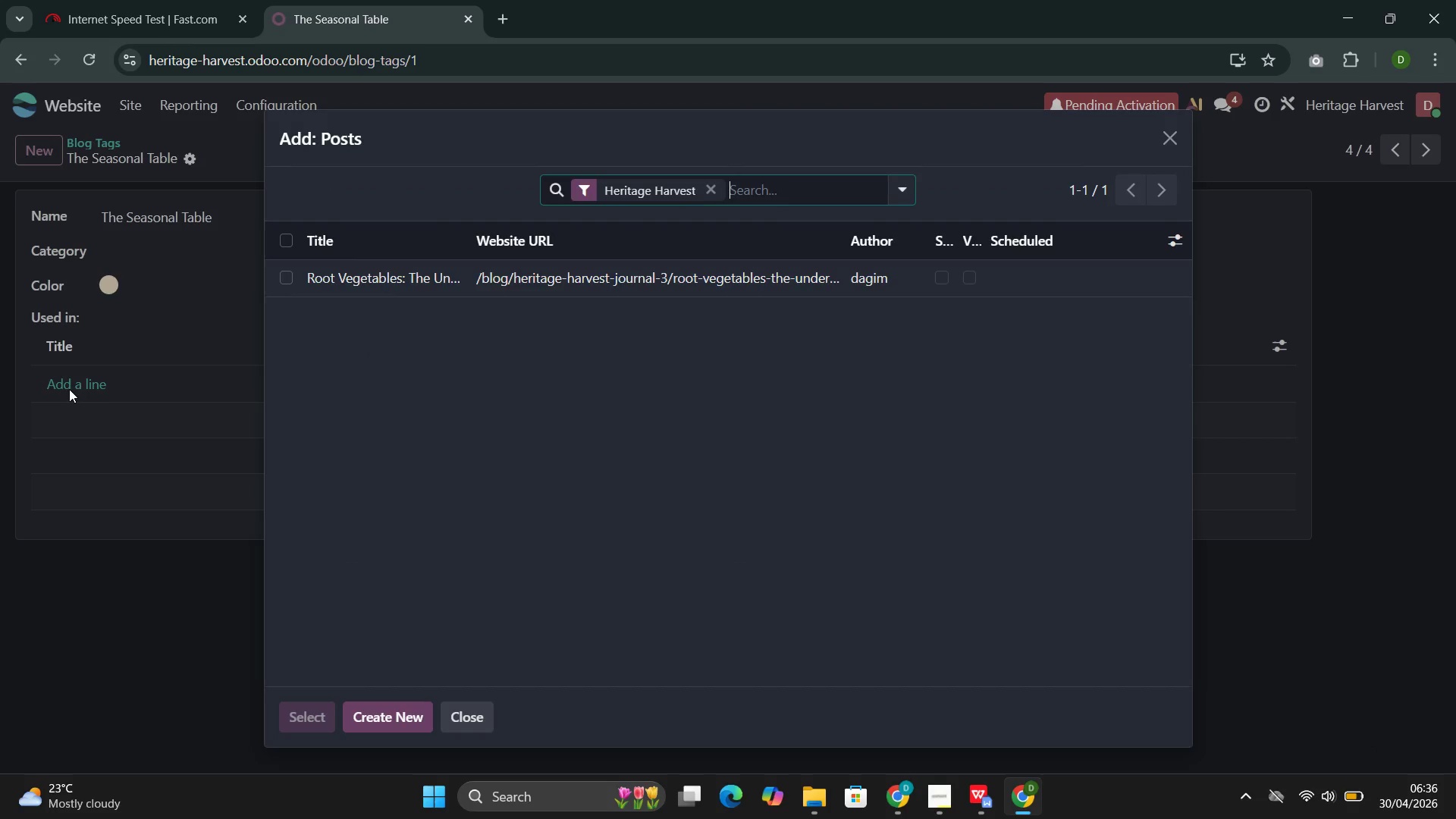 
left_click([438, 276])
 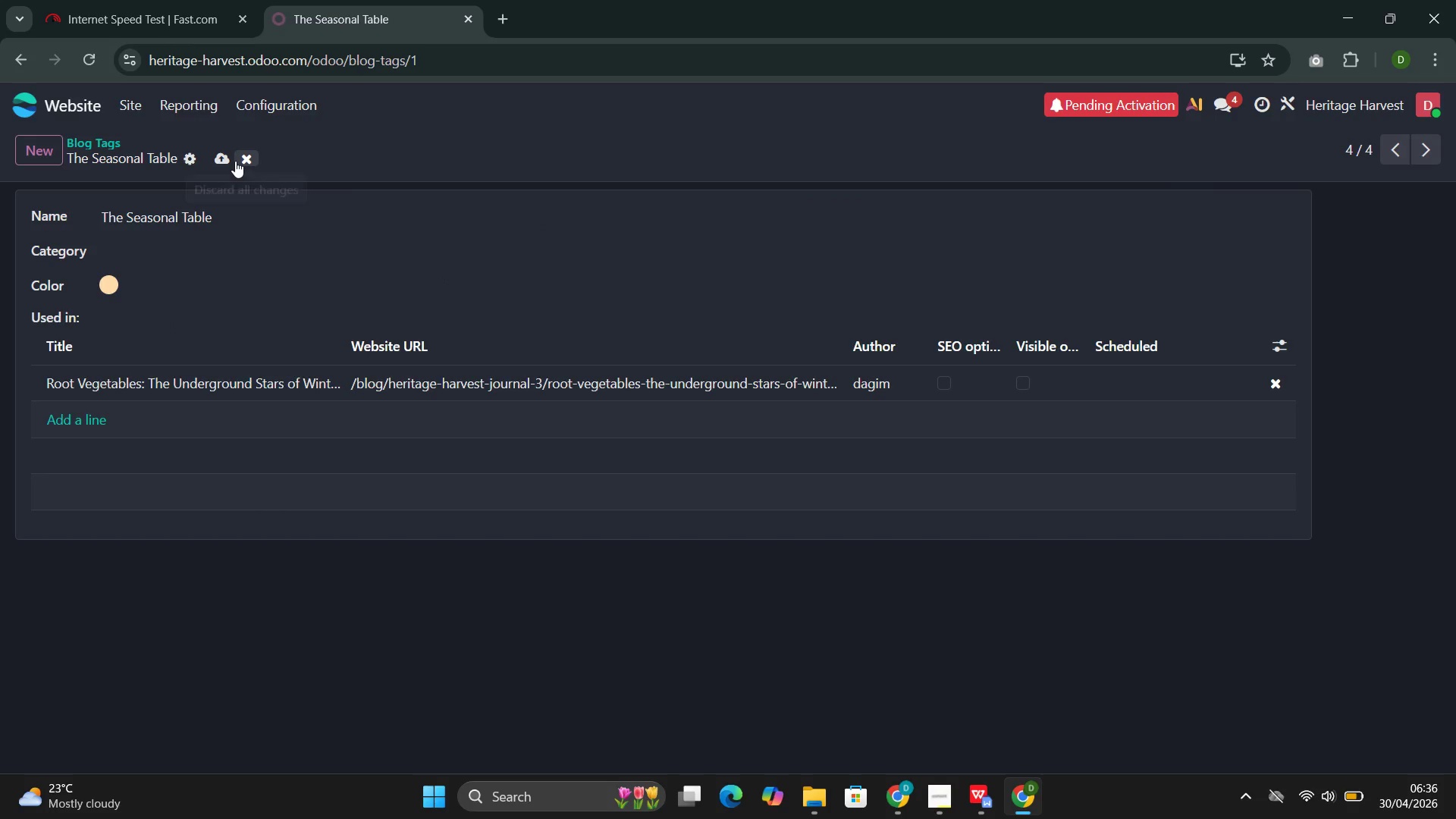 
left_click([227, 158])
 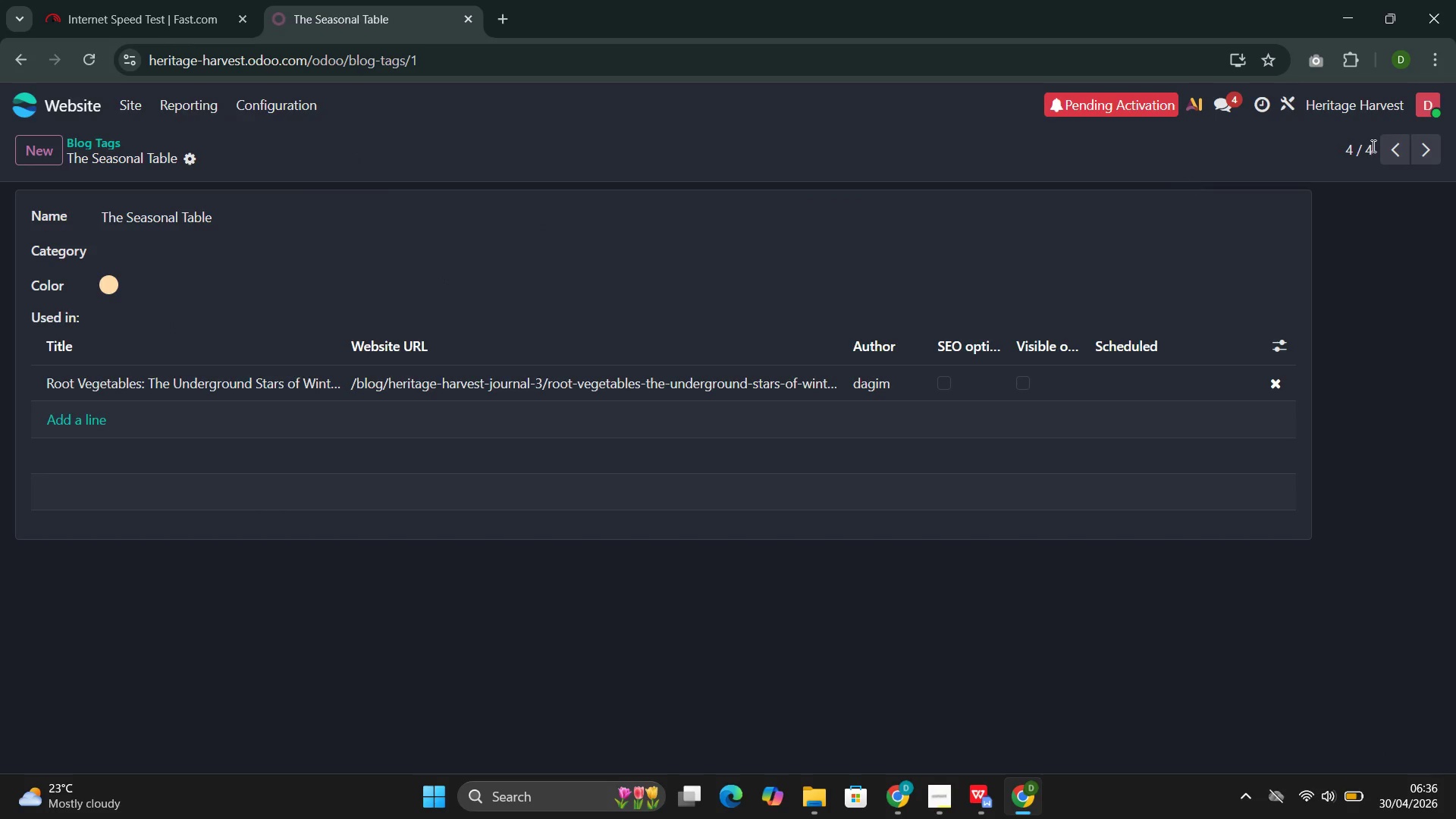 
left_click([1433, 160])
 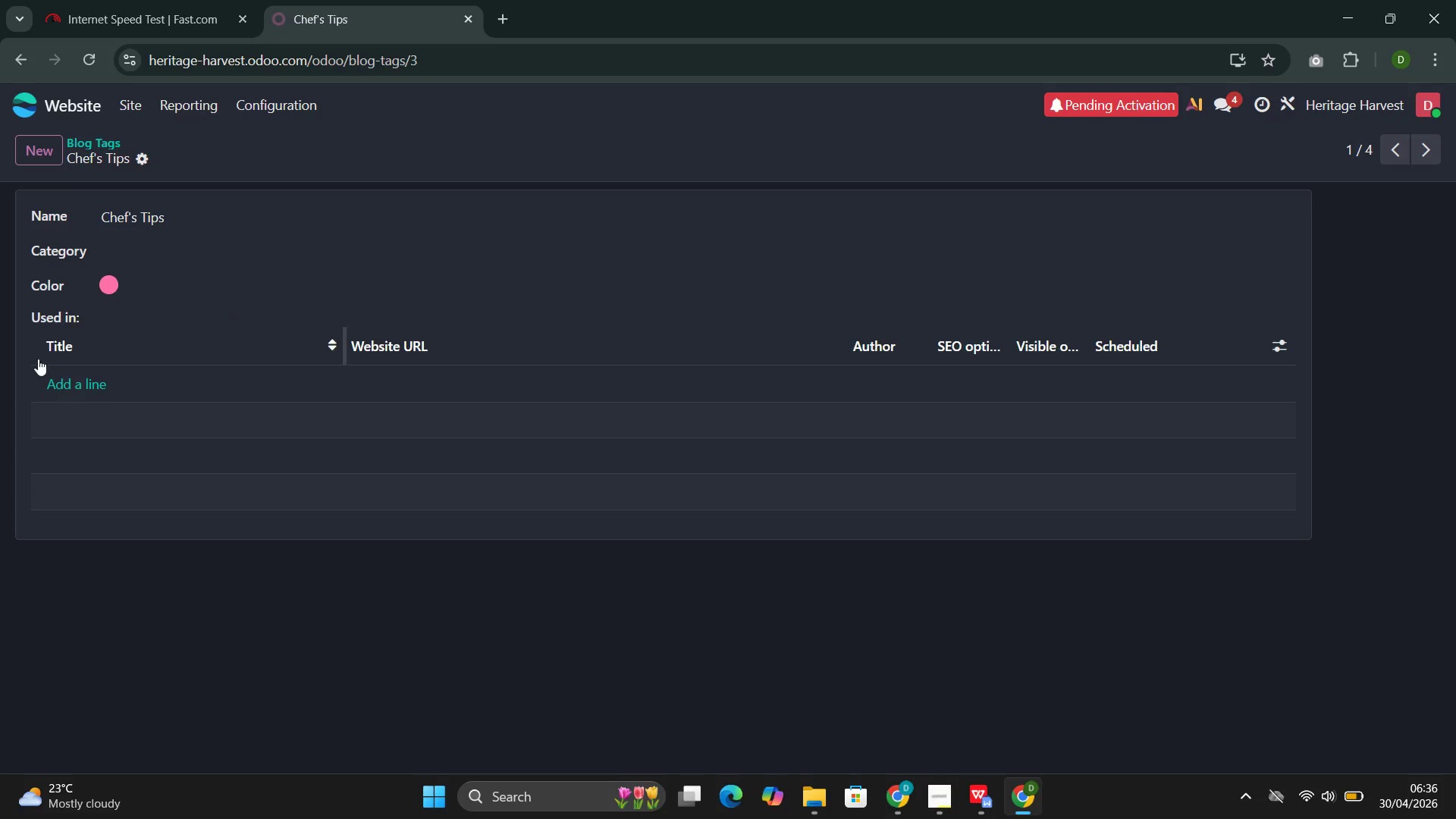 
left_click([68, 385])
 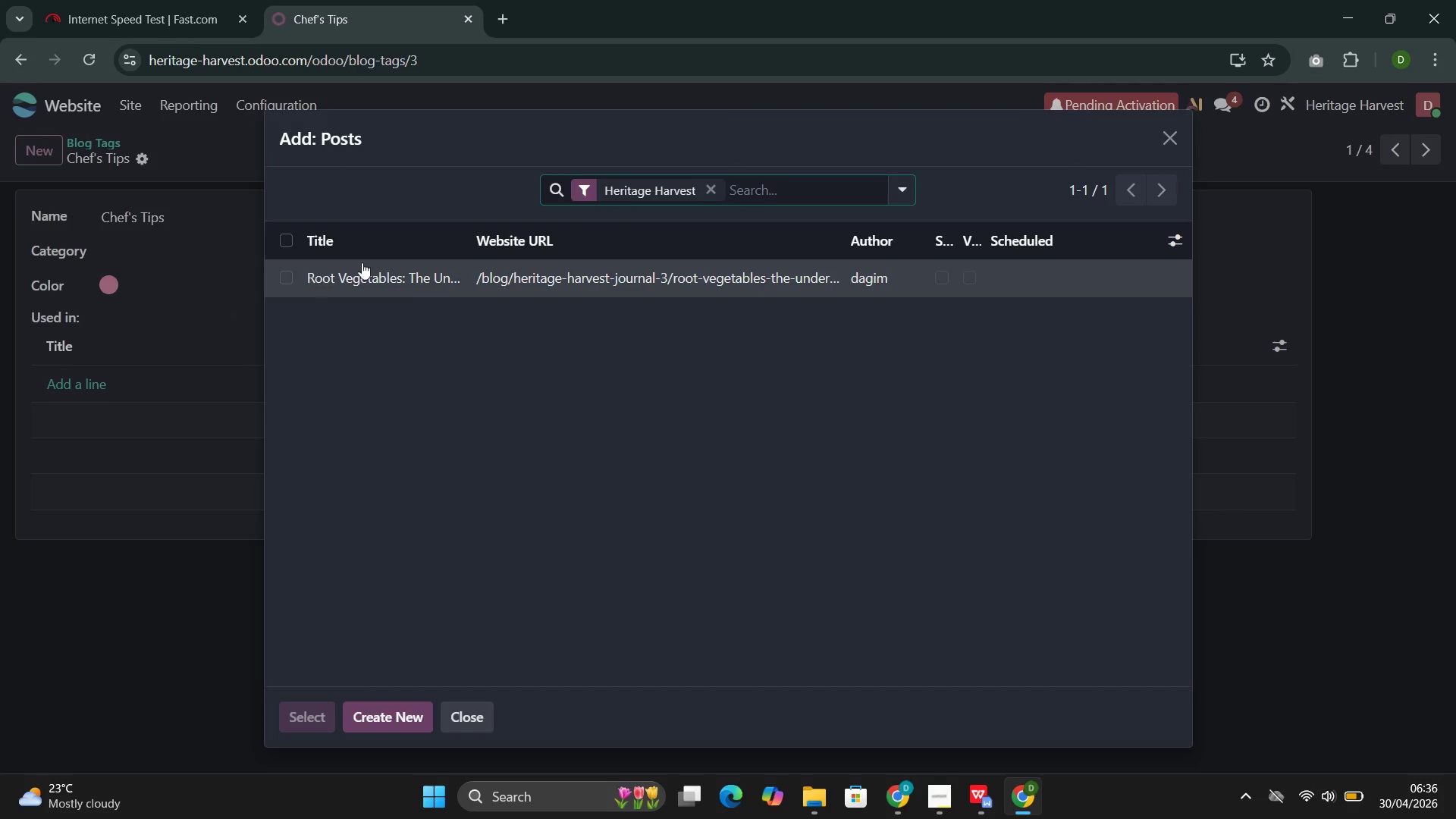 
left_click([375, 267])
 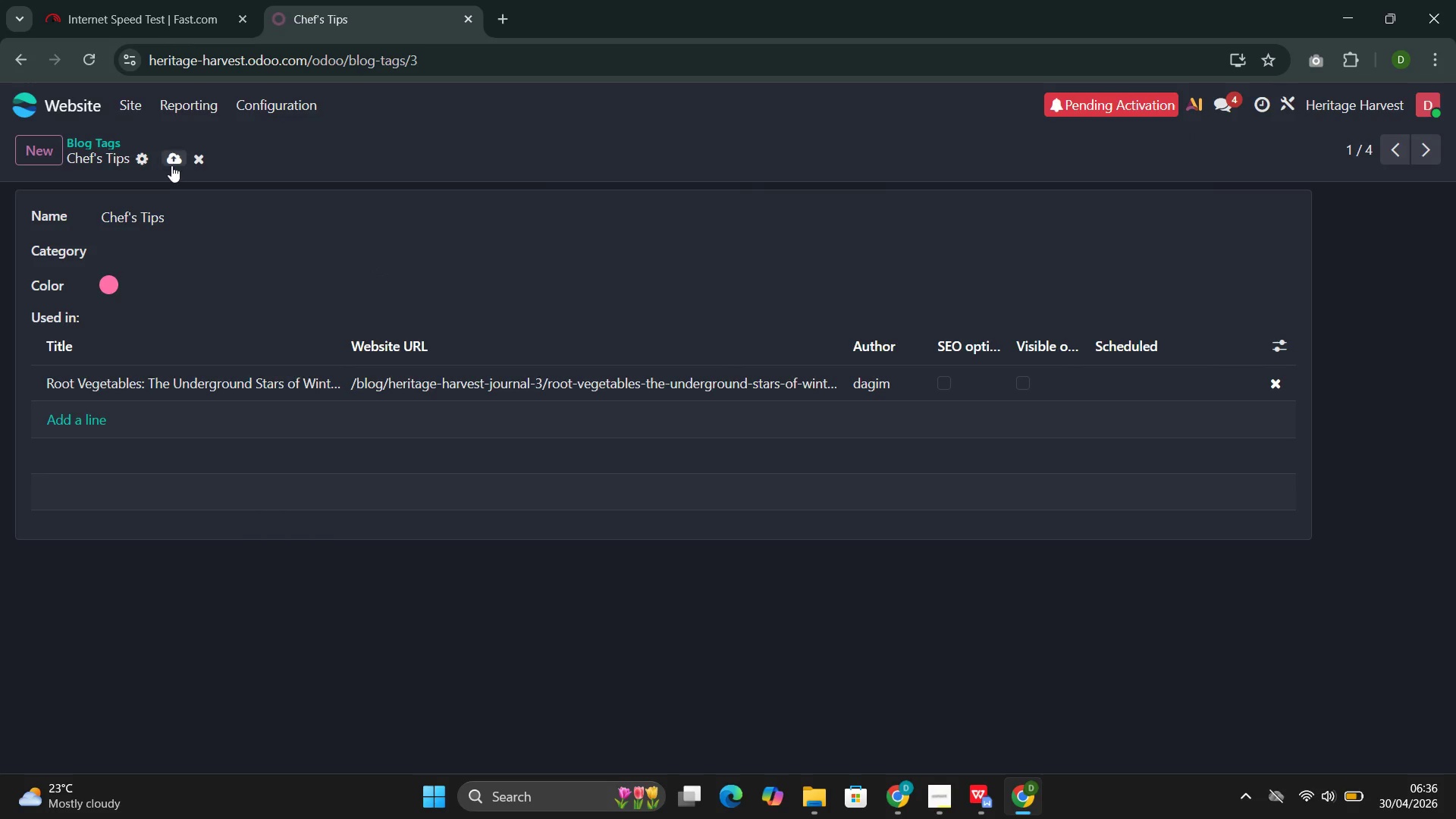 
left_click([173, 165])
 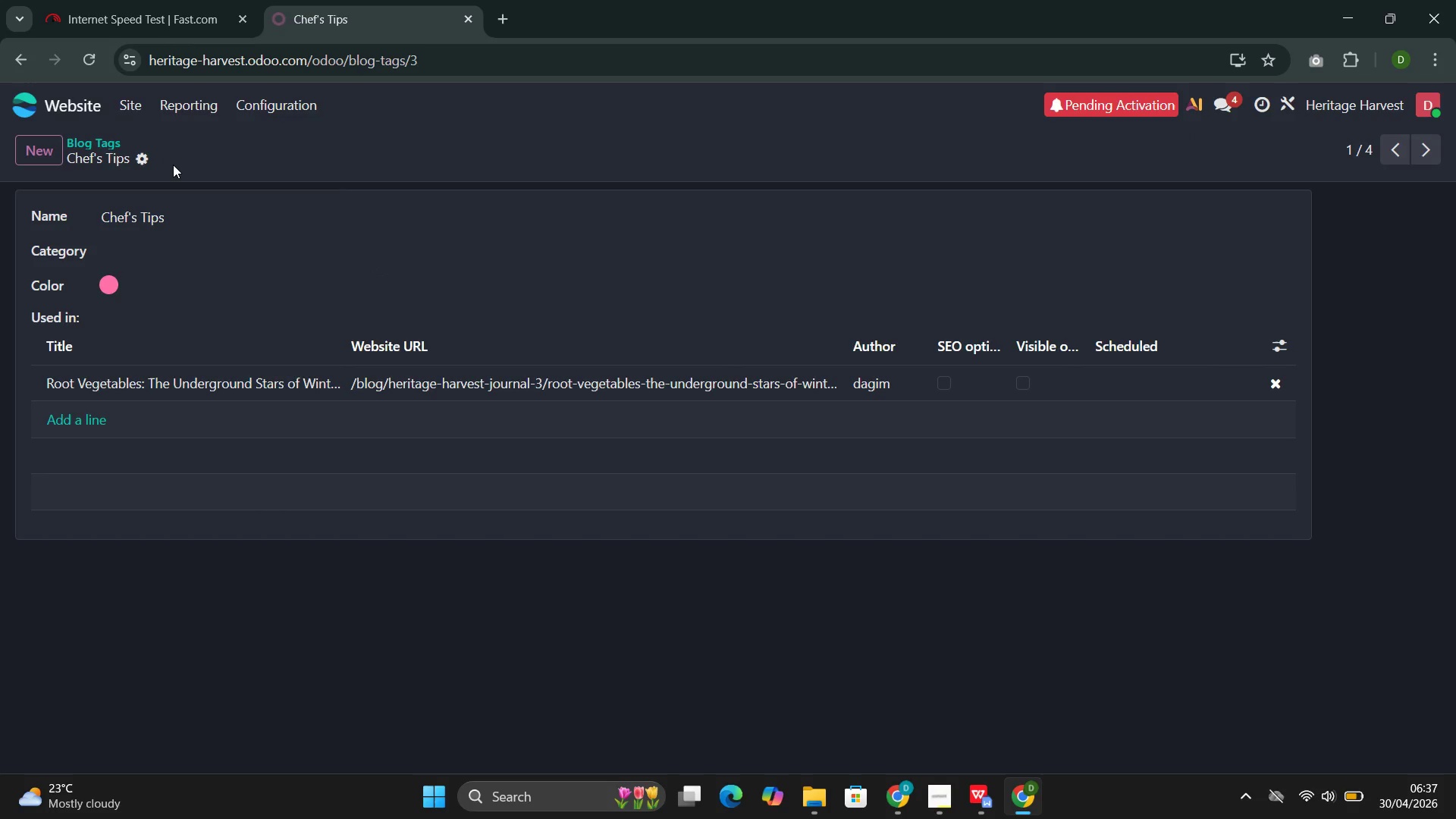 
left_click([133, 107])
 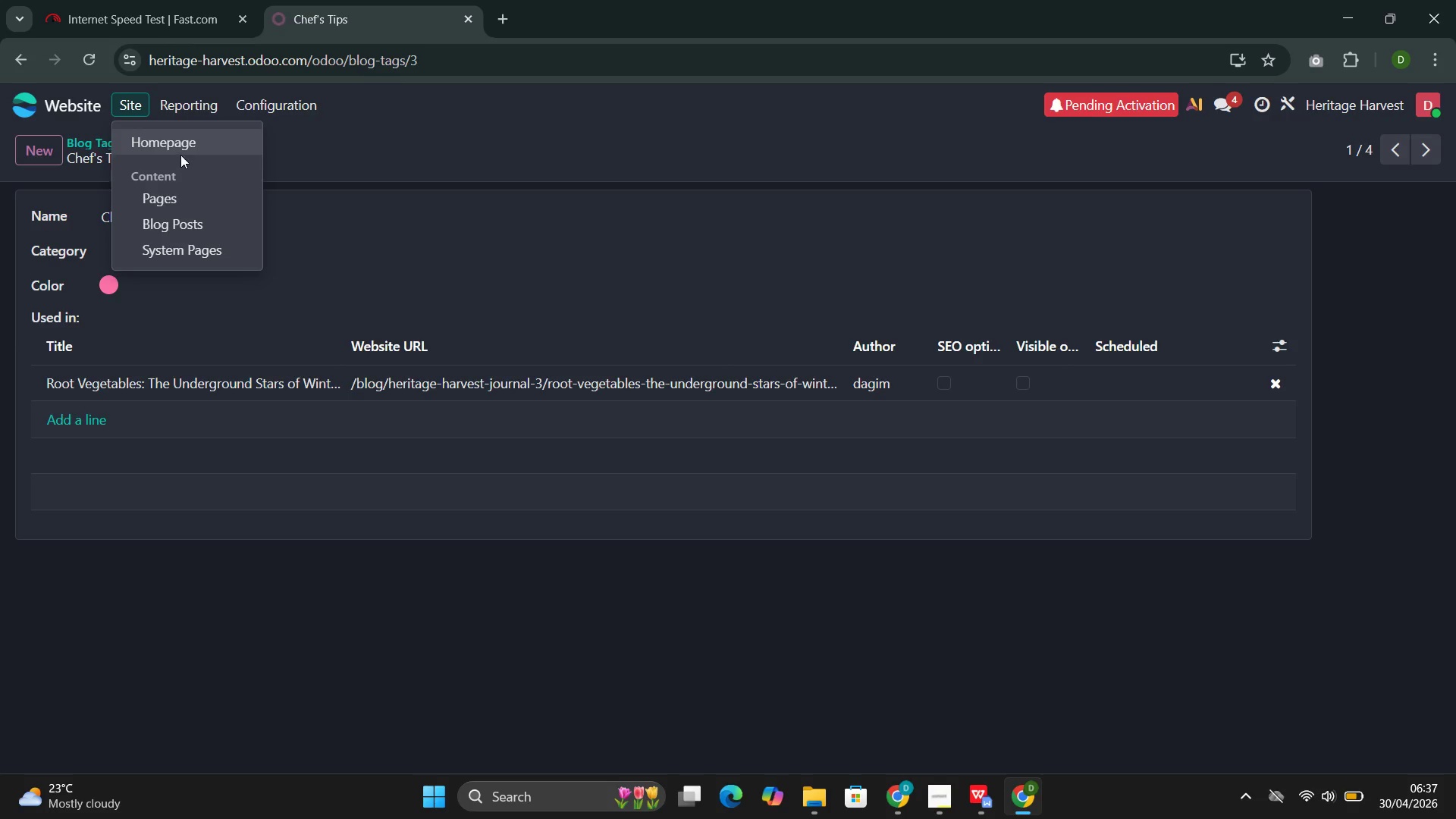 
left_click([185, 149])
 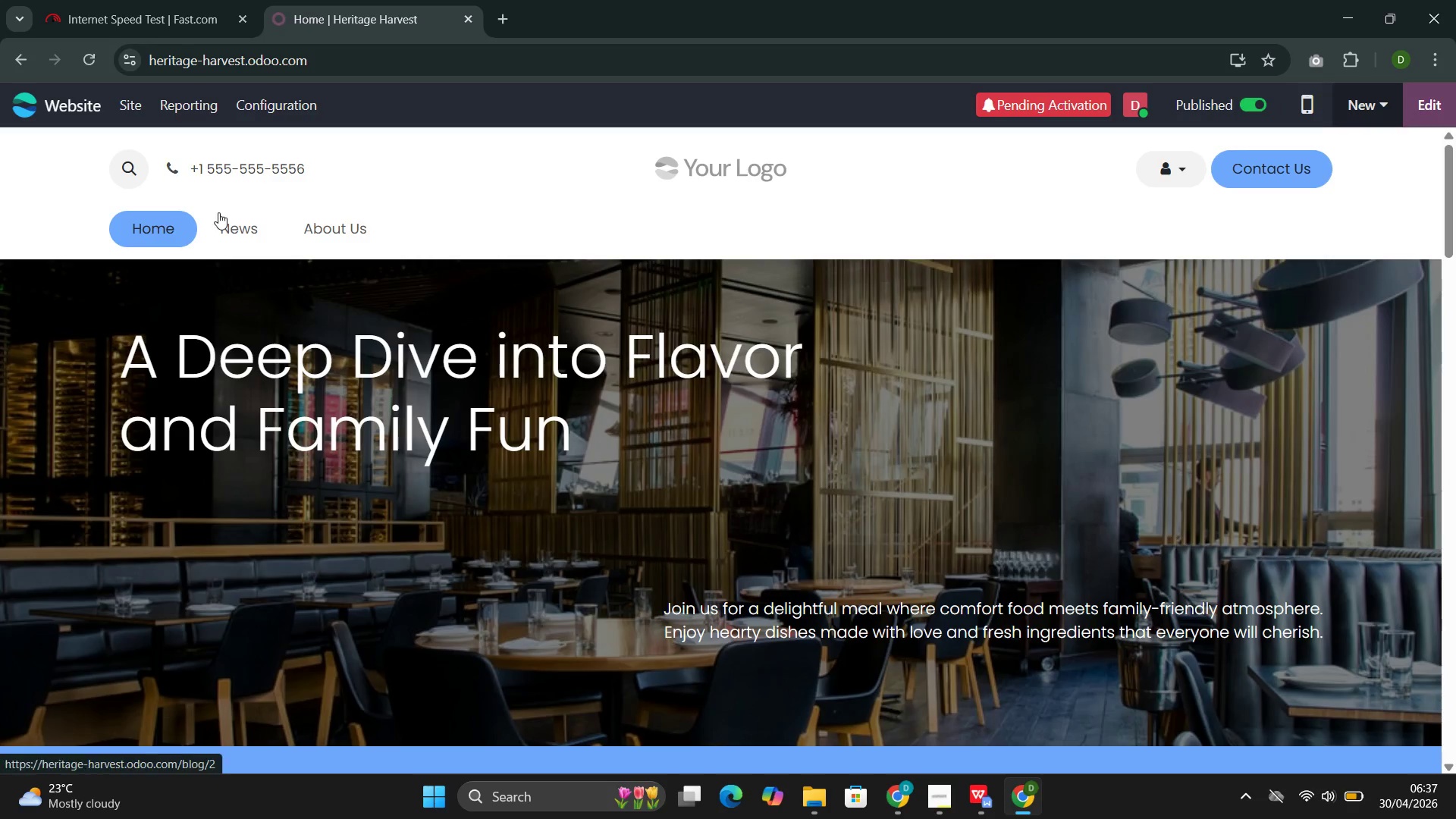 
left_click([238, 231])
 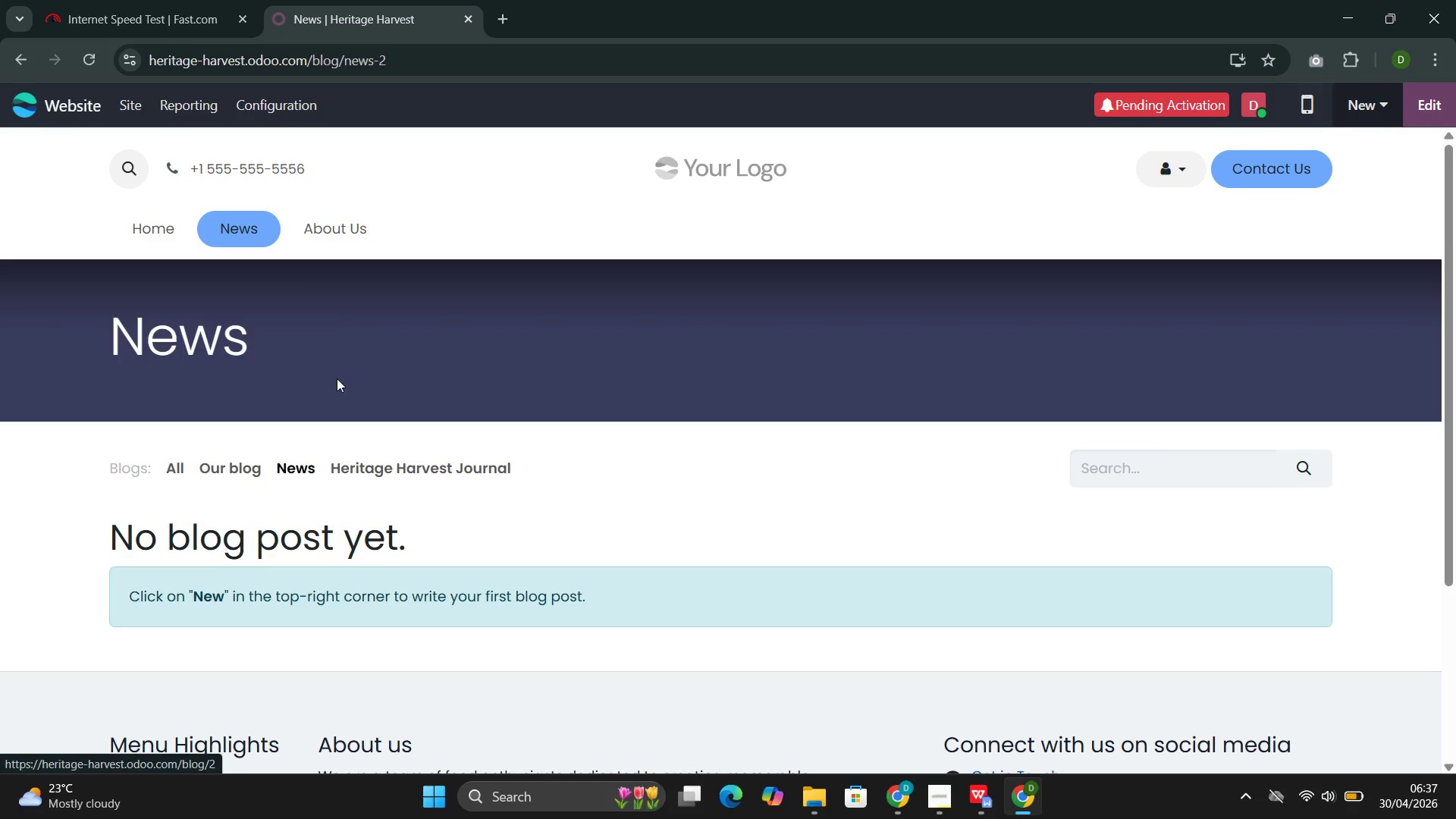 
right_click([385, 492])
 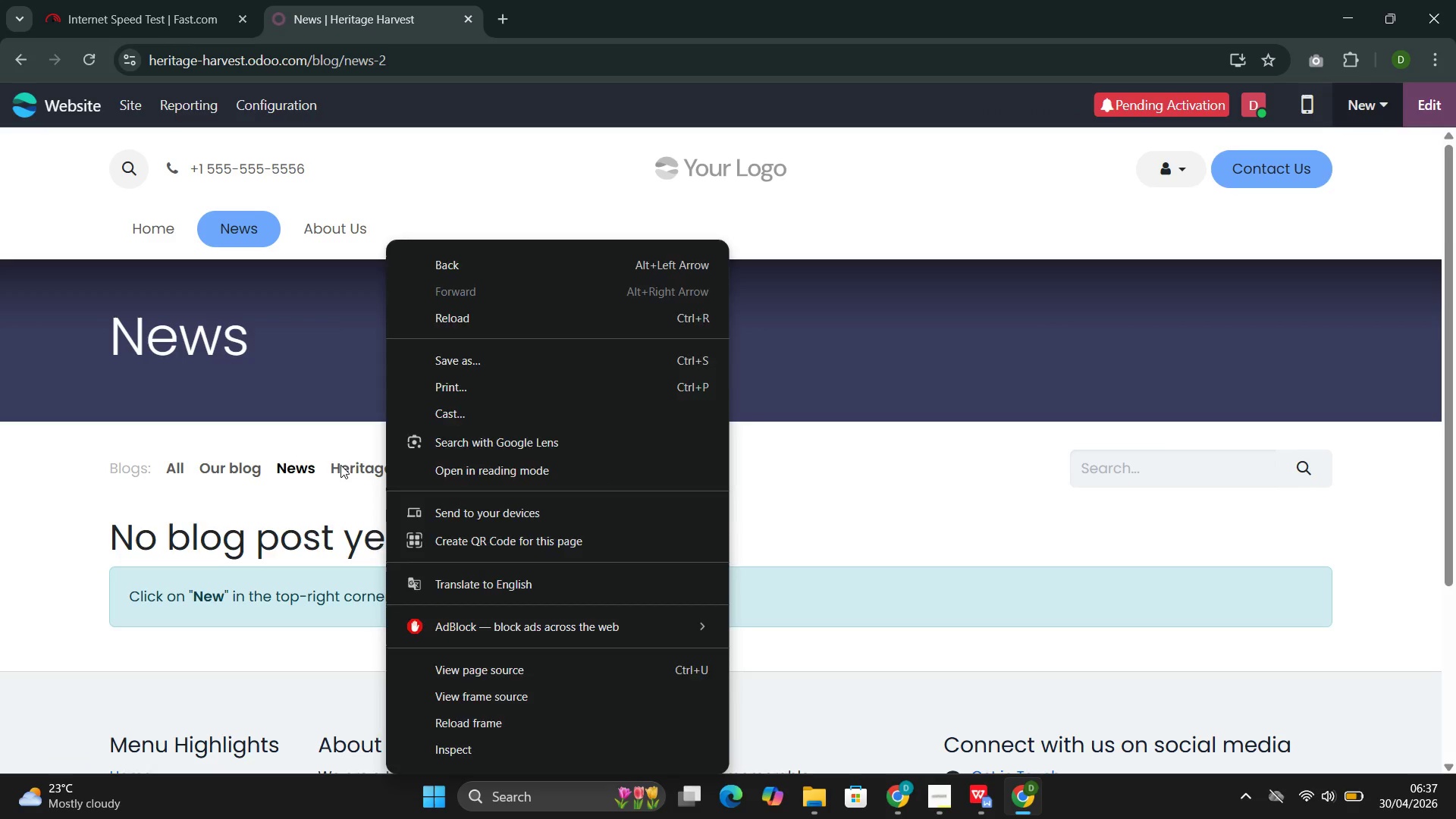 
left_click([343, 465])
 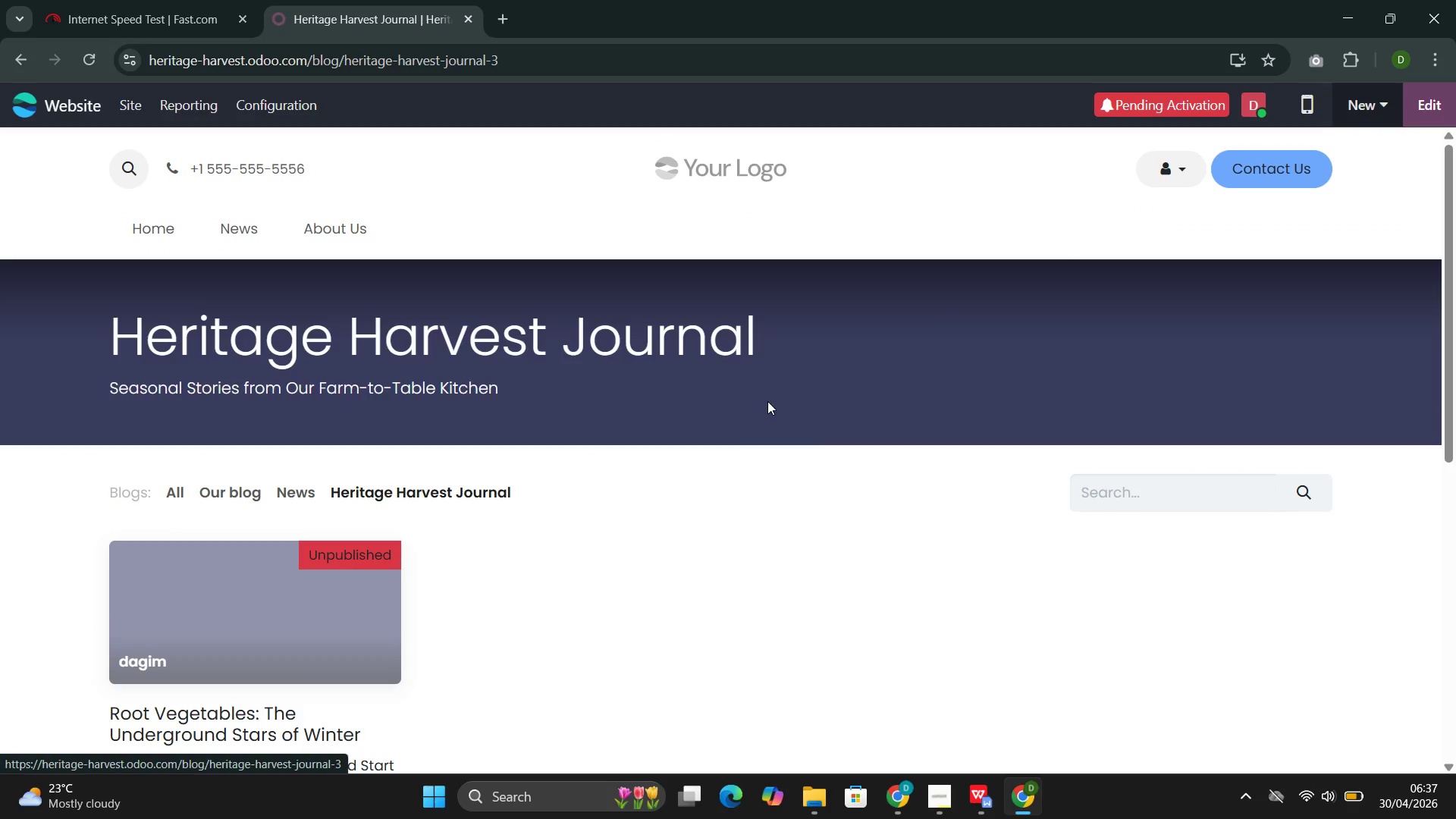 
wait(7.66)
 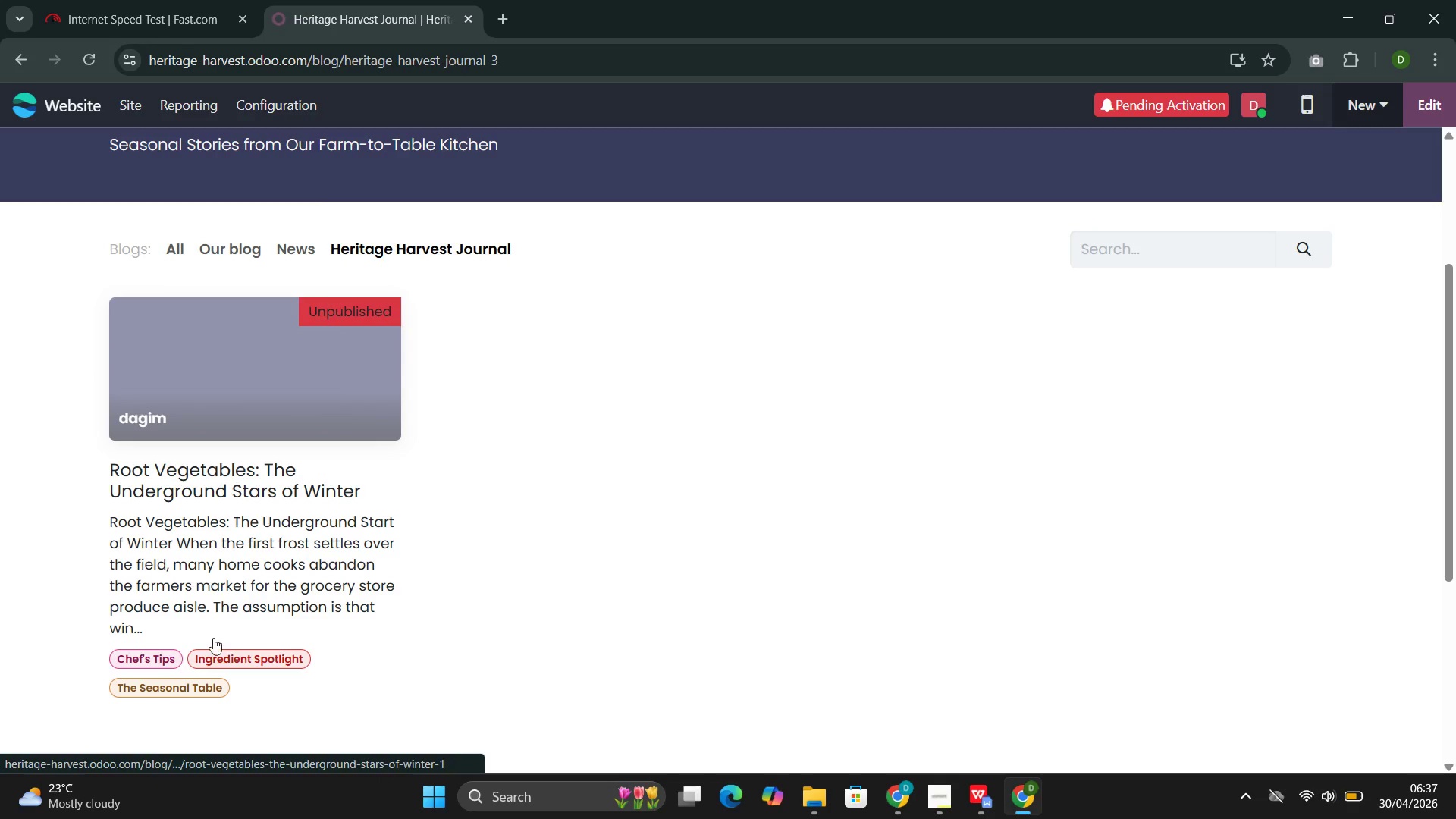 
left_click([1124, 100])
 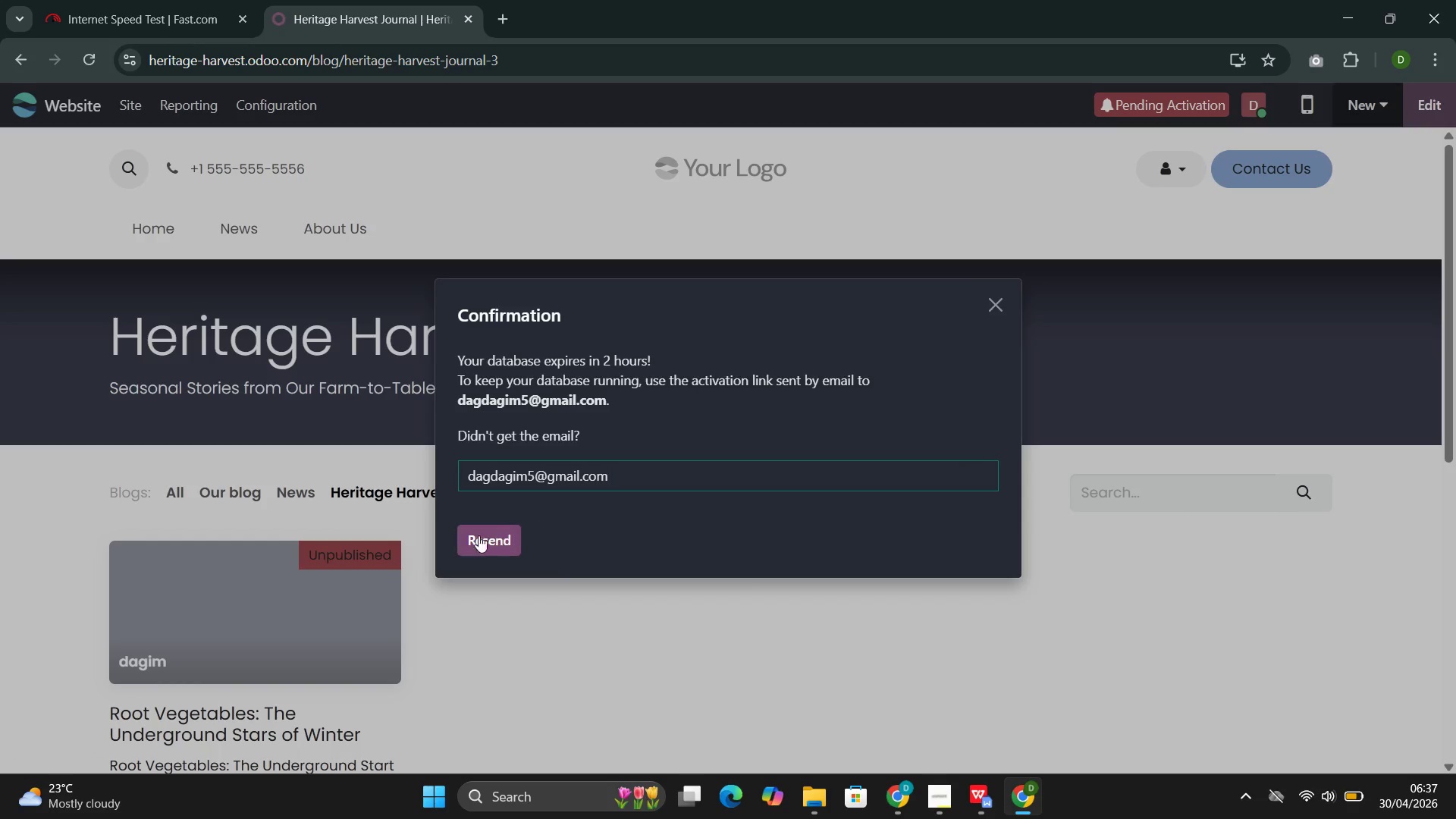 